 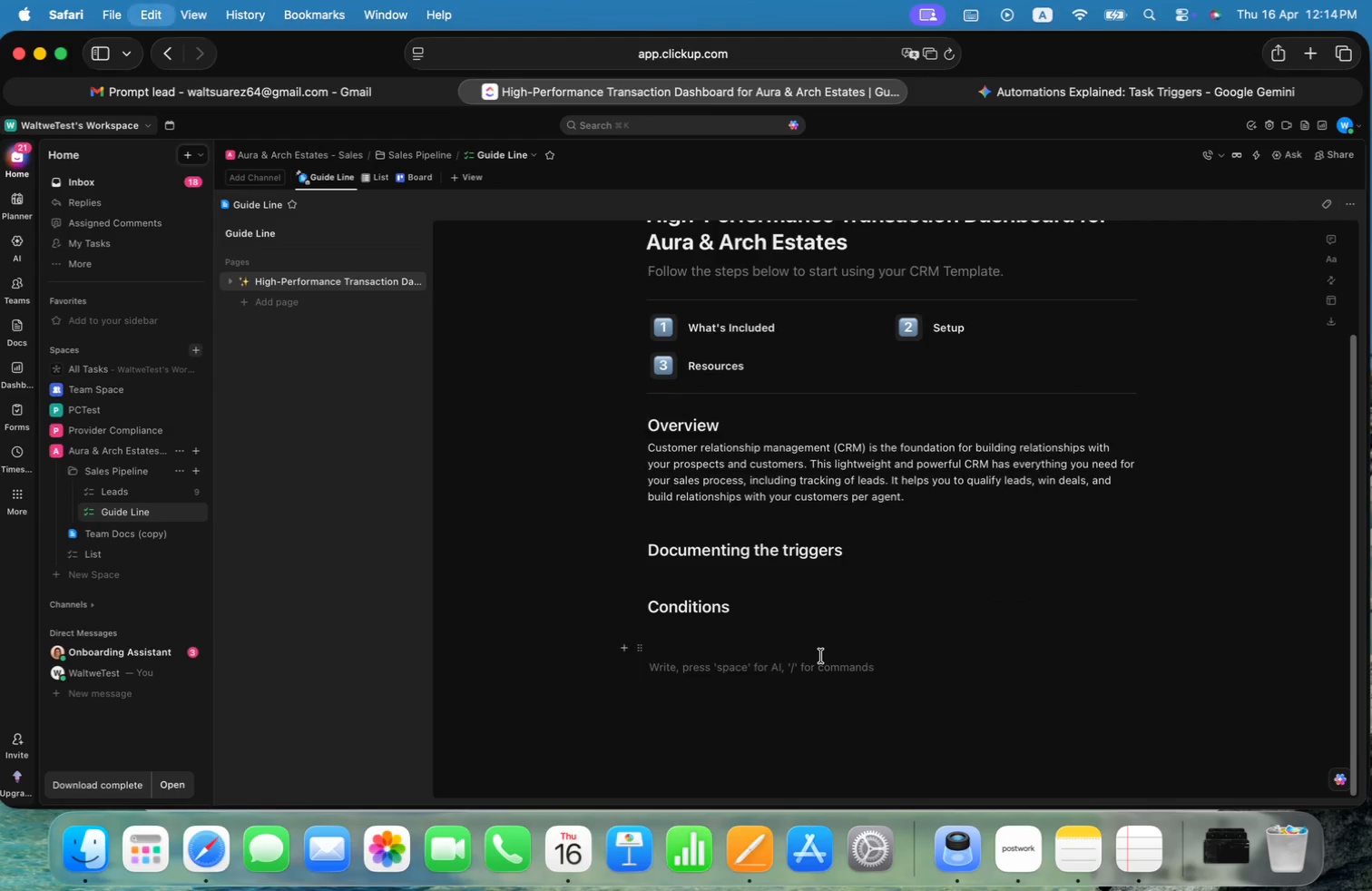 
key(Meta+V)
 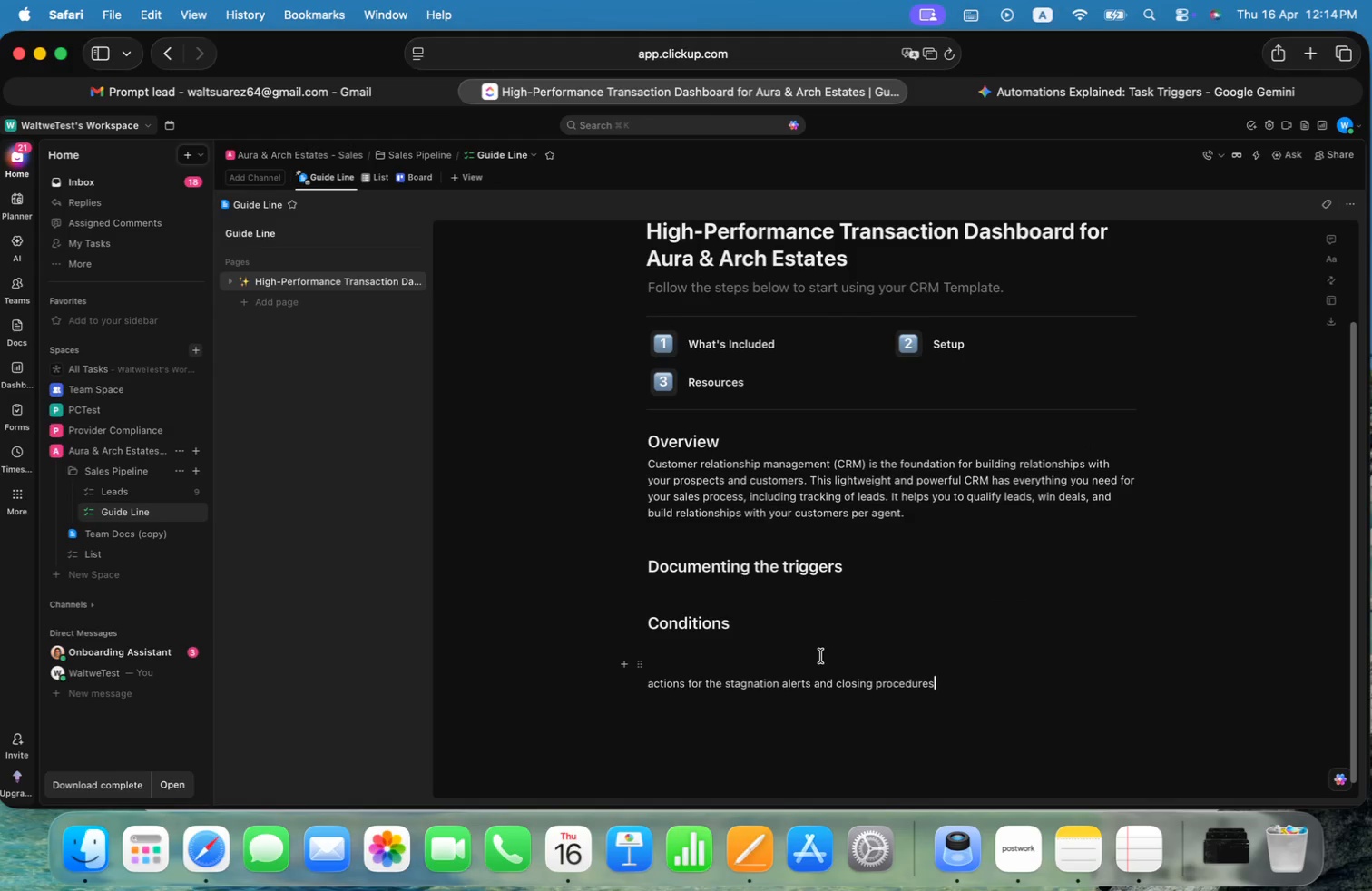 
key(ArrowUp)
 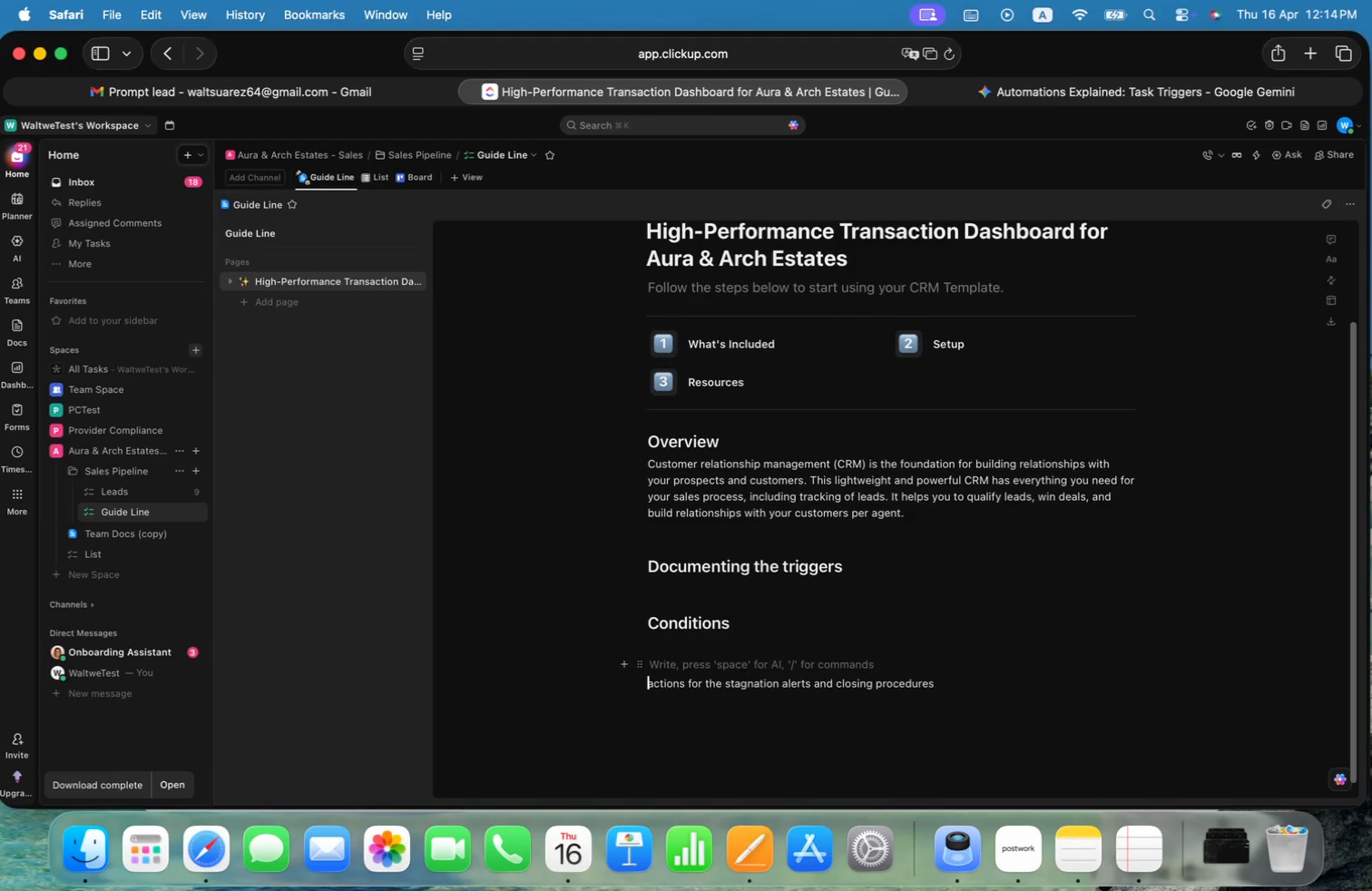 
key(ArrowRight)
 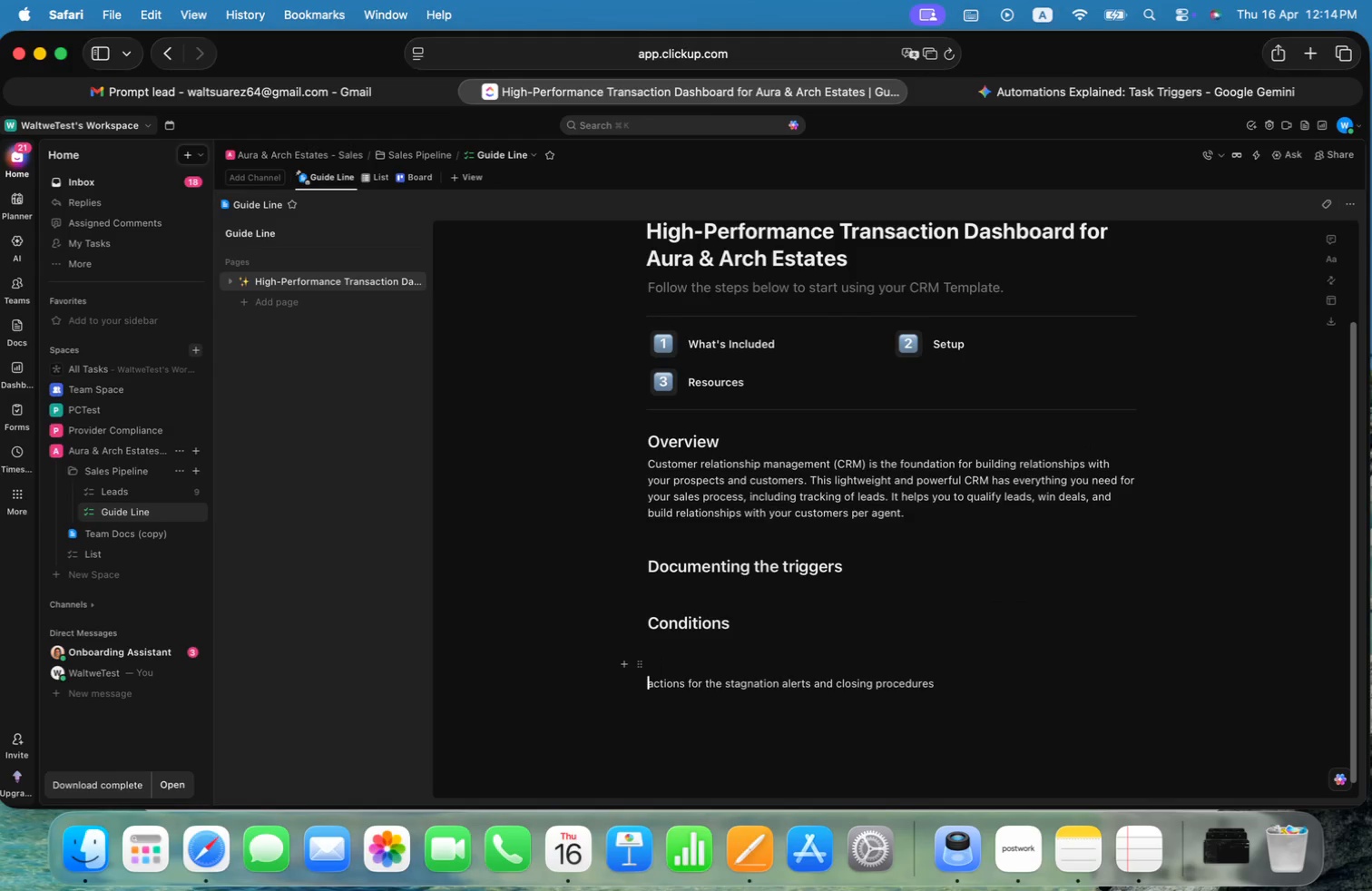 
key(Backspace)
 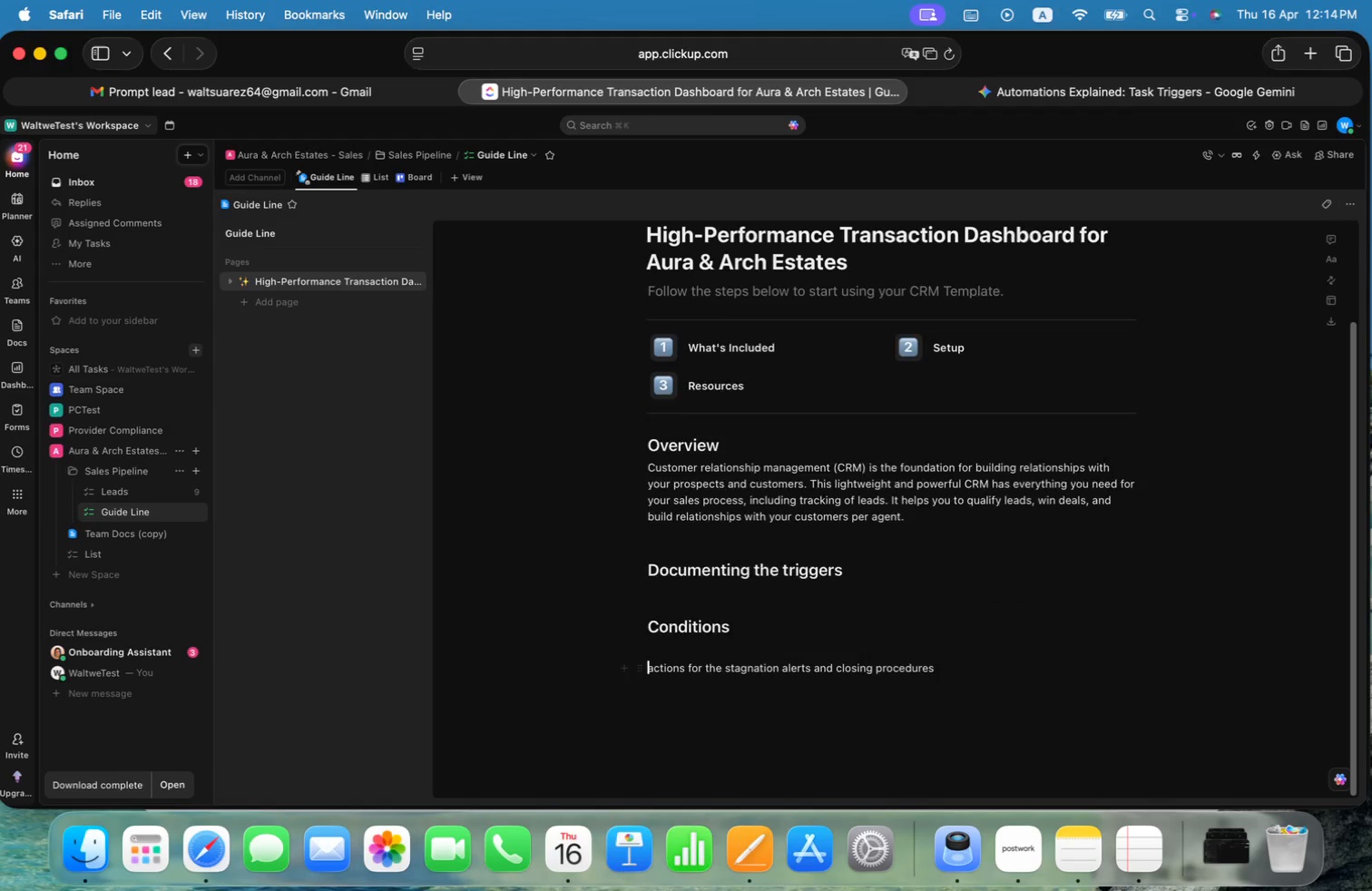 
key(Backspace)
 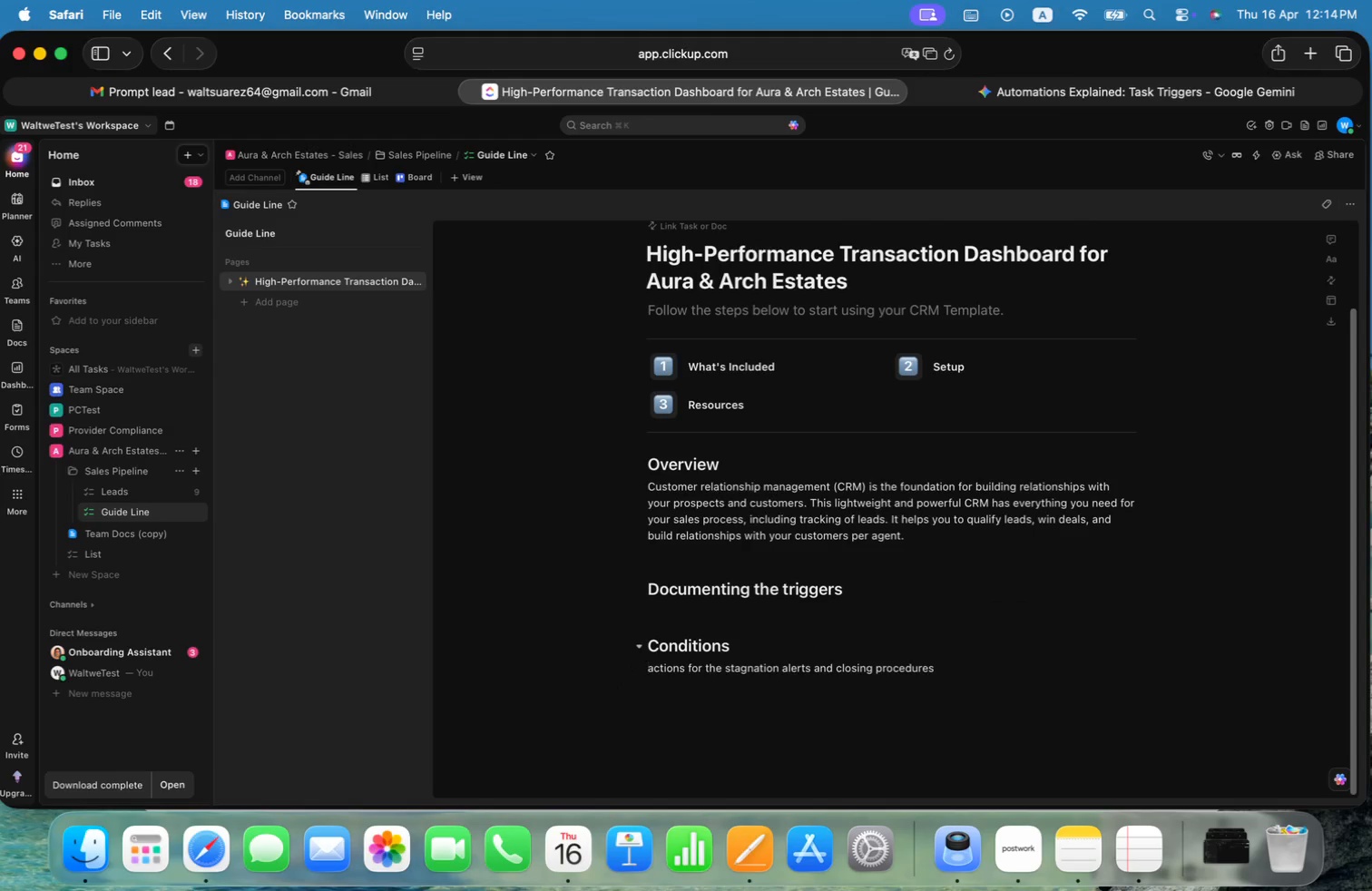 
key(Backspace)
 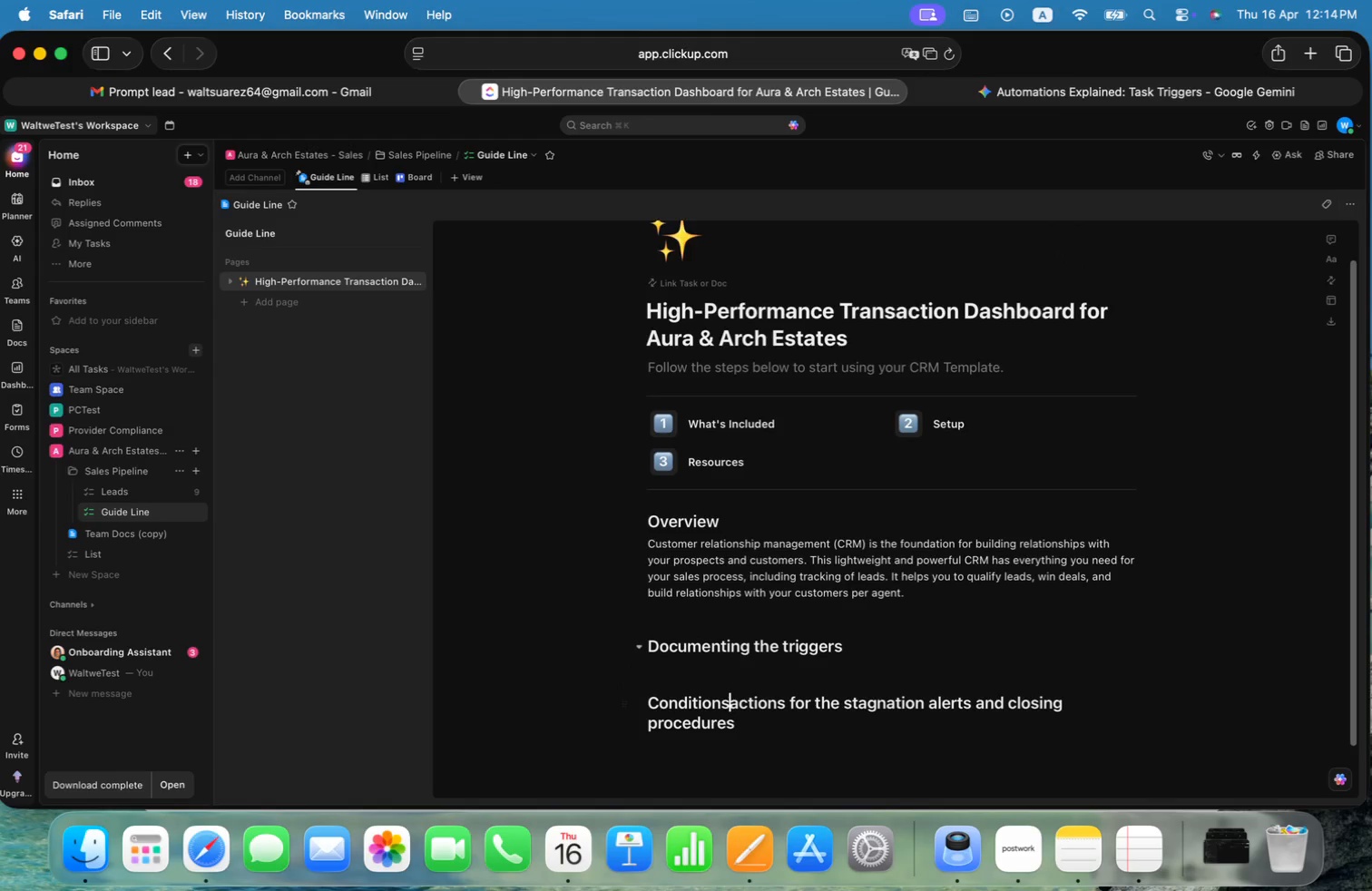 
key(Enter)
 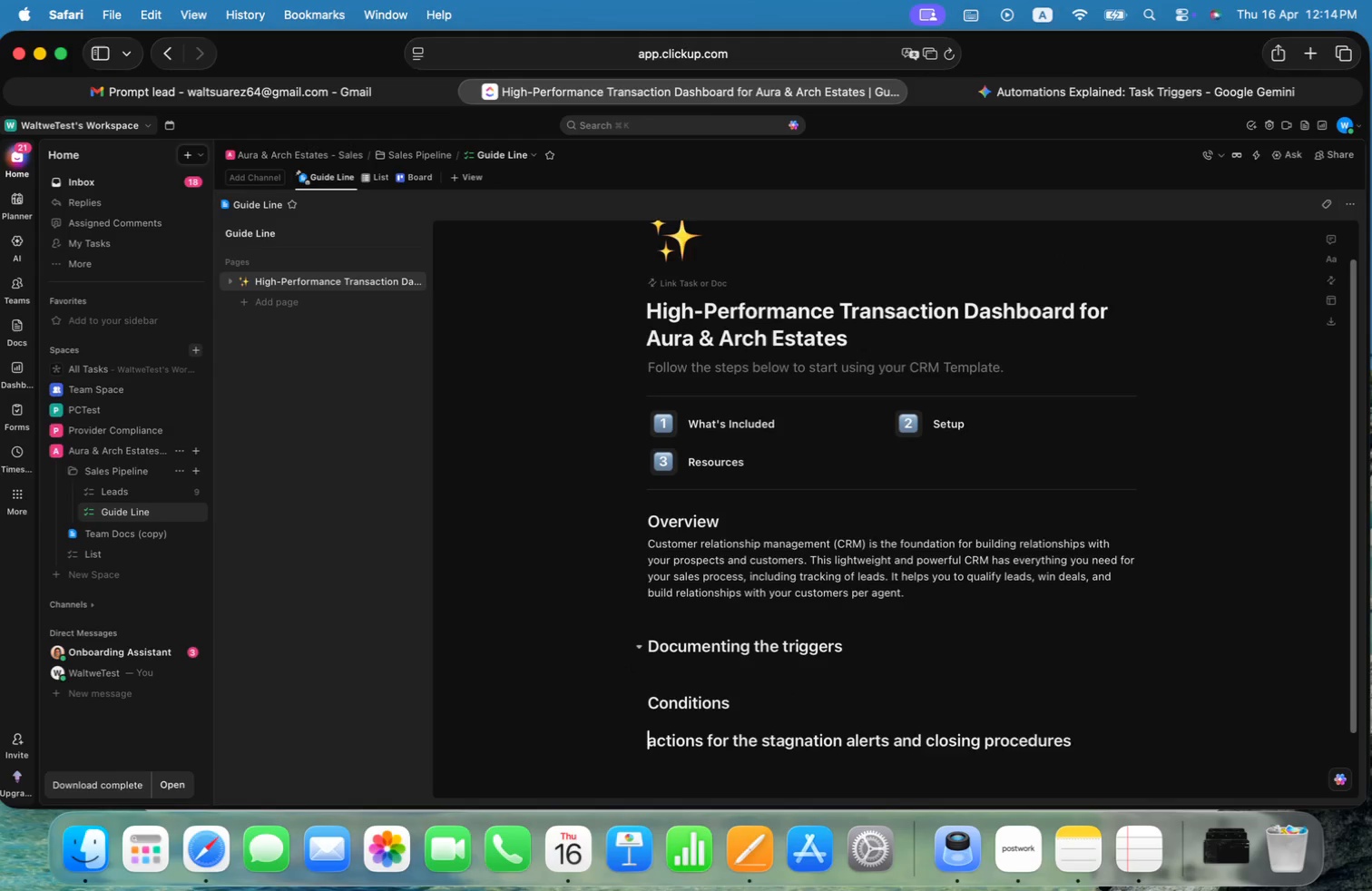 
key(Enter)
 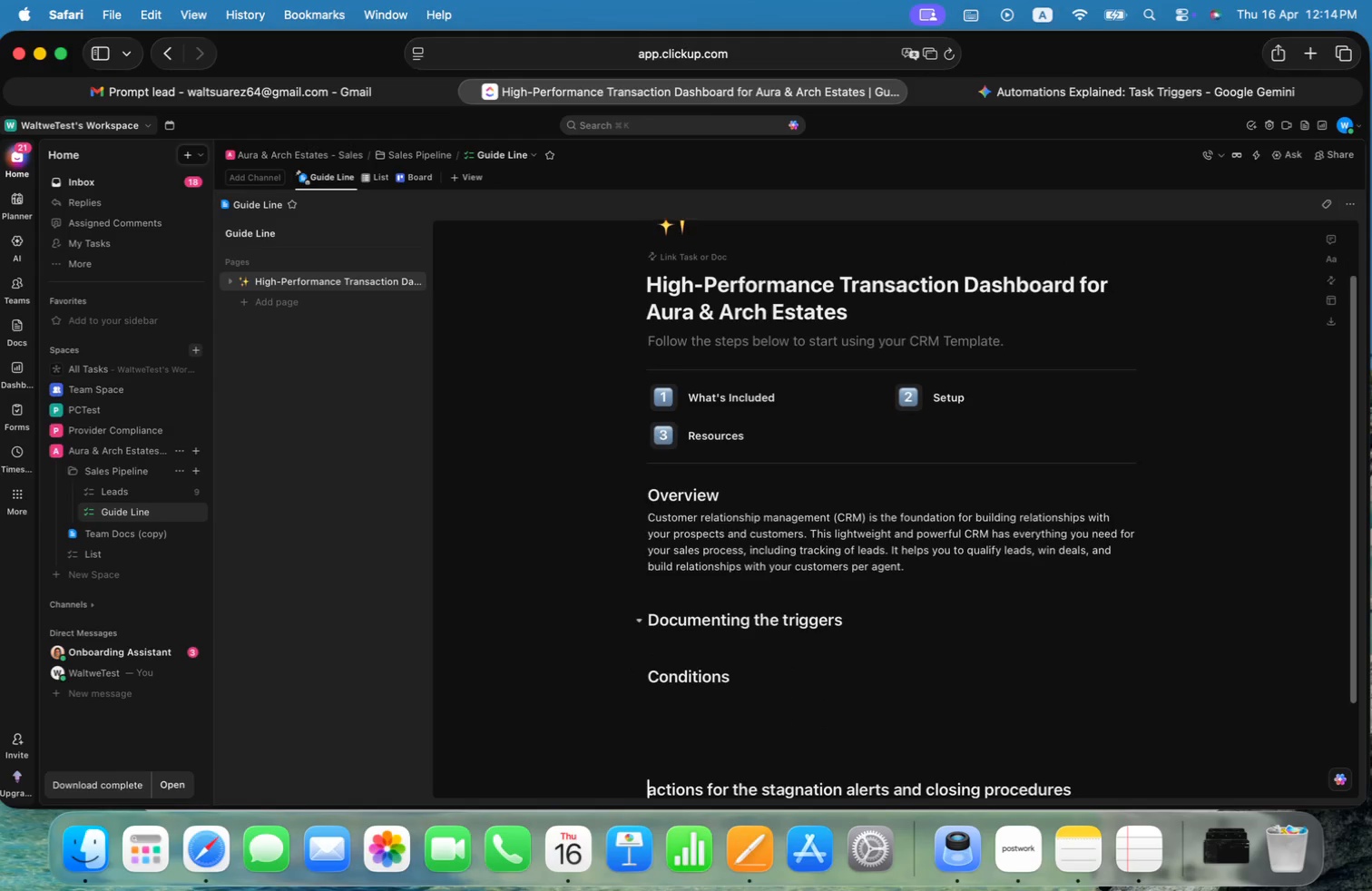 
key(Enter)
 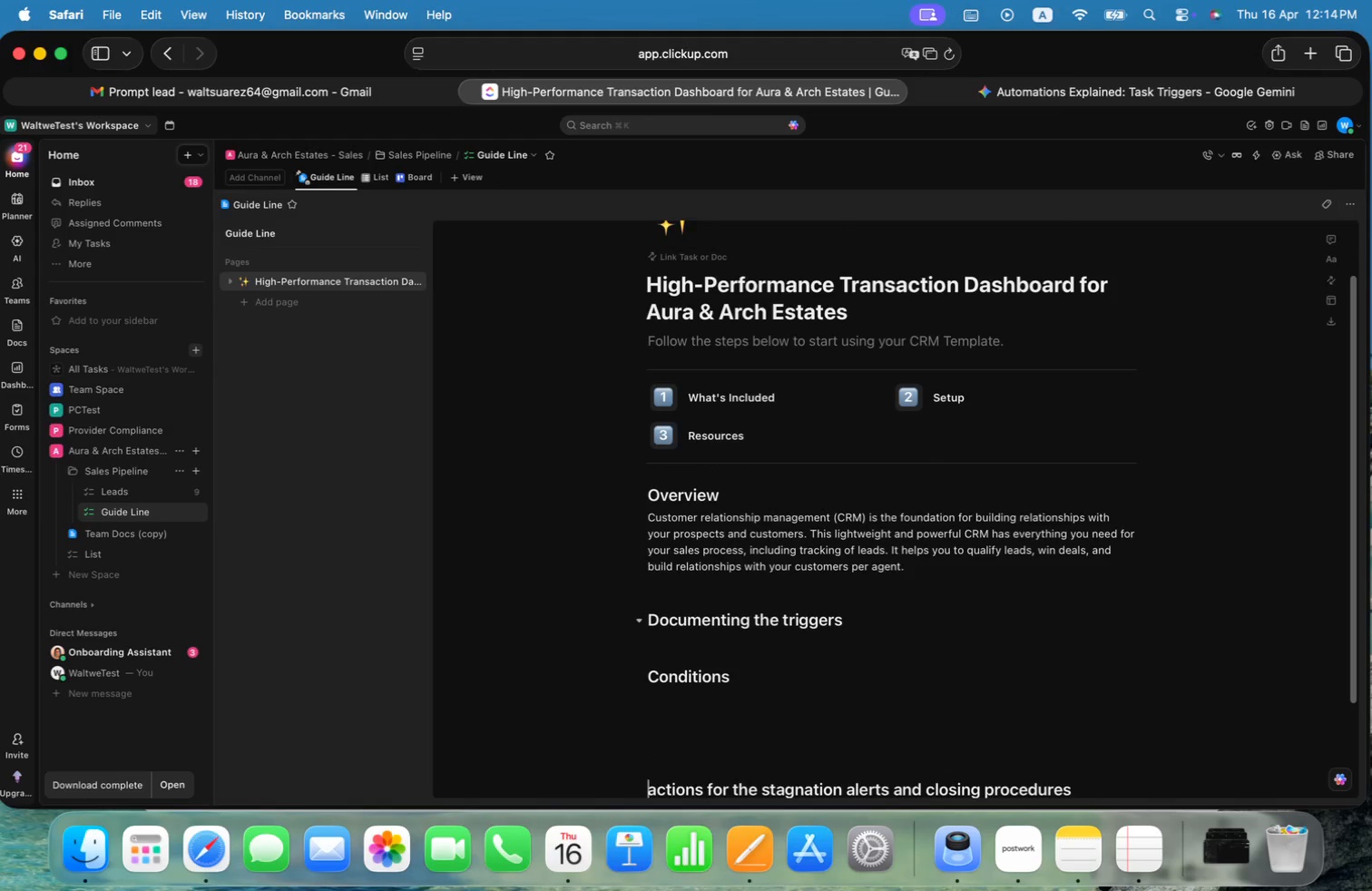 
key(Shift+ArrowRight)
 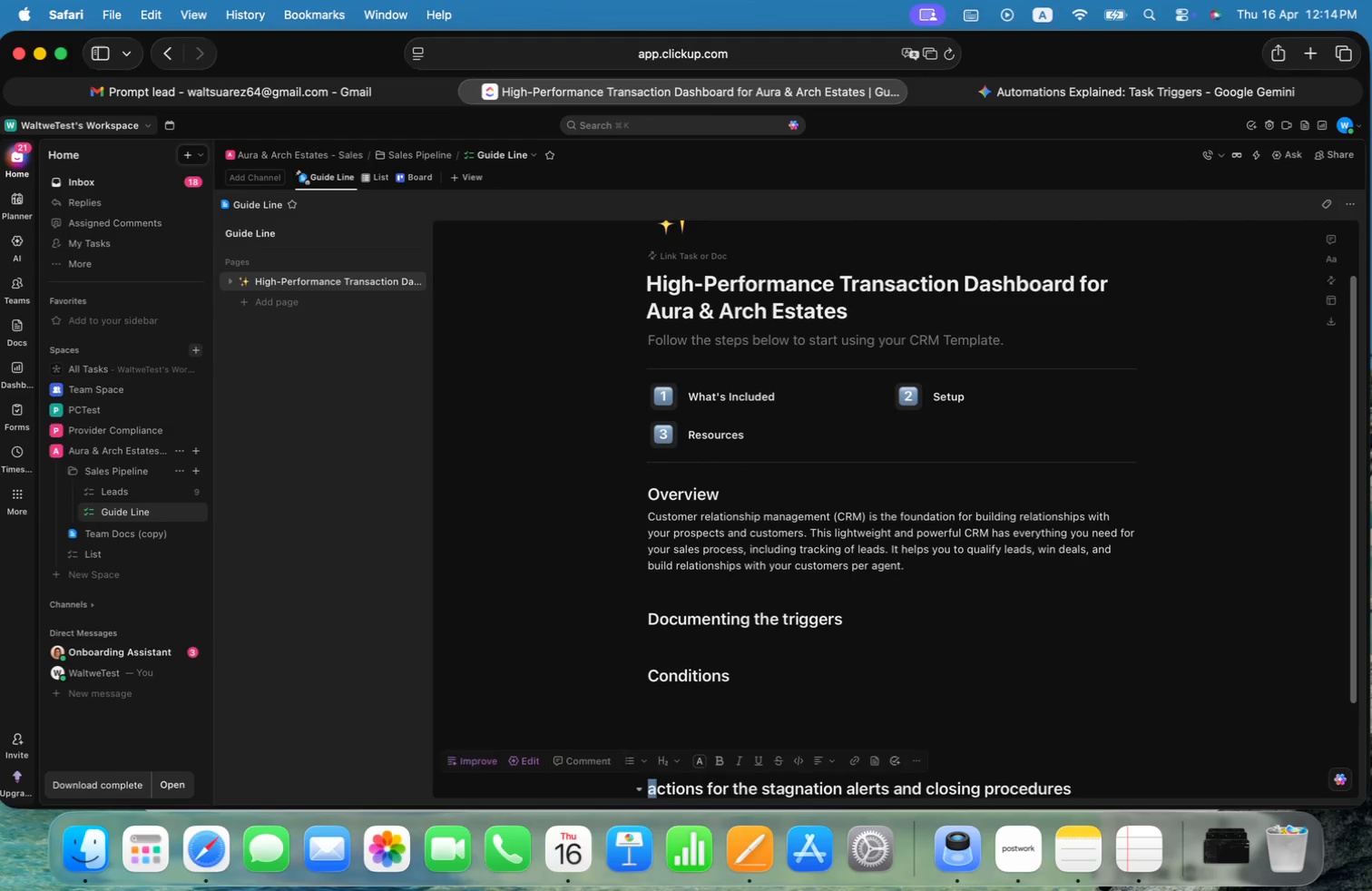 
key(Shift+A)
 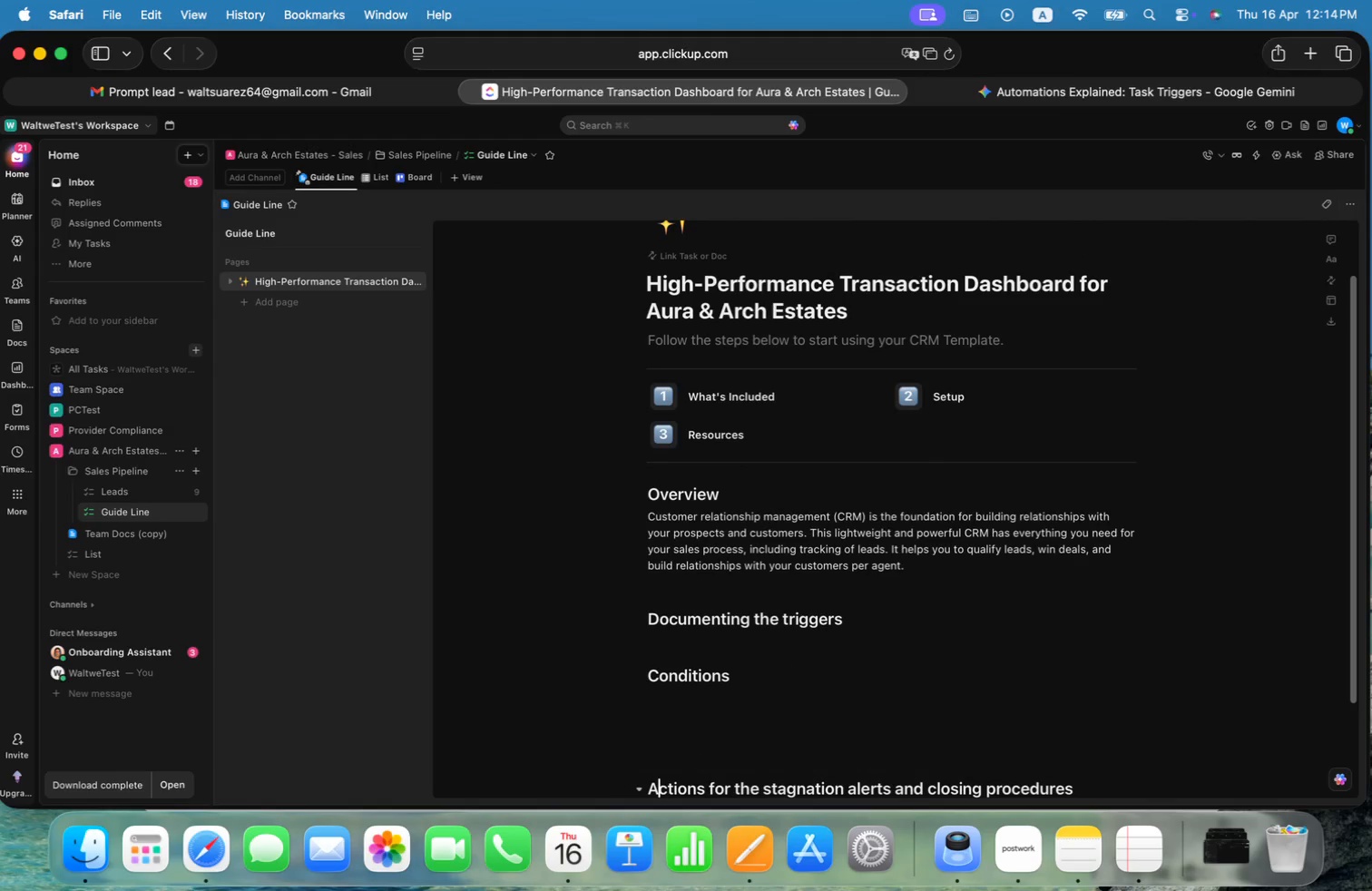 
key(Meta+ArrowRight)
 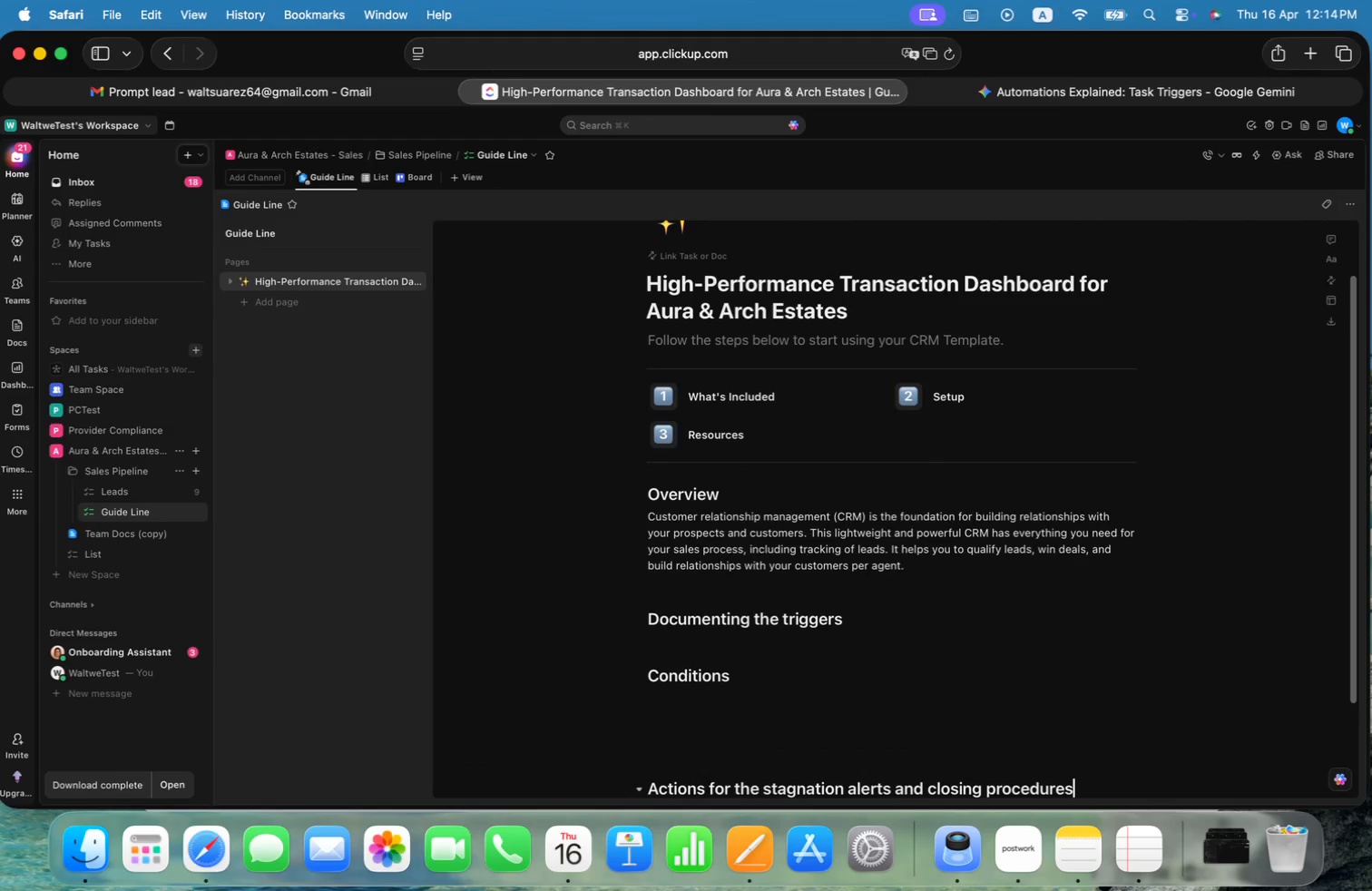 
key(Meta+ArrowRight)
 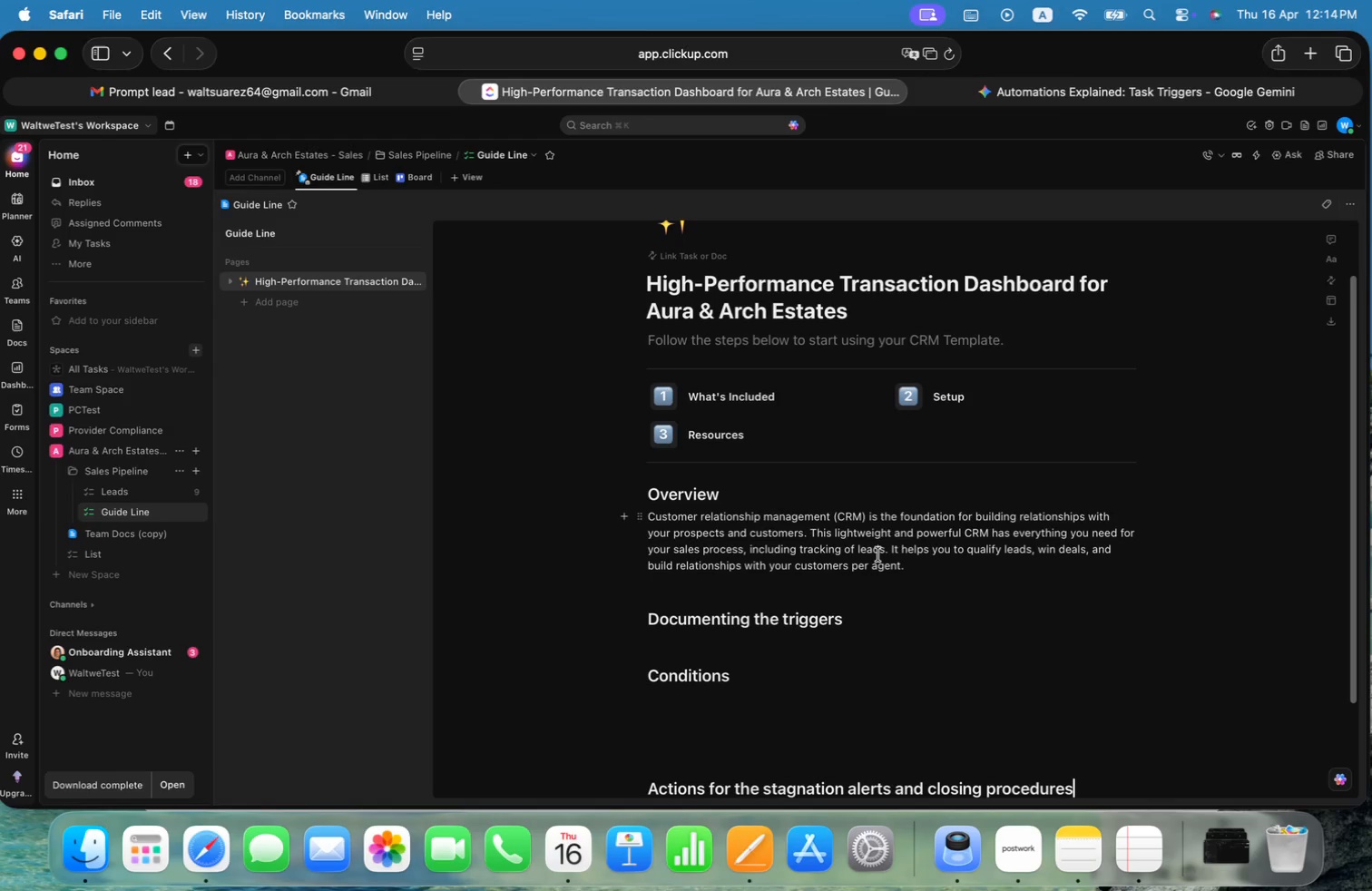 
wait(25.44)
 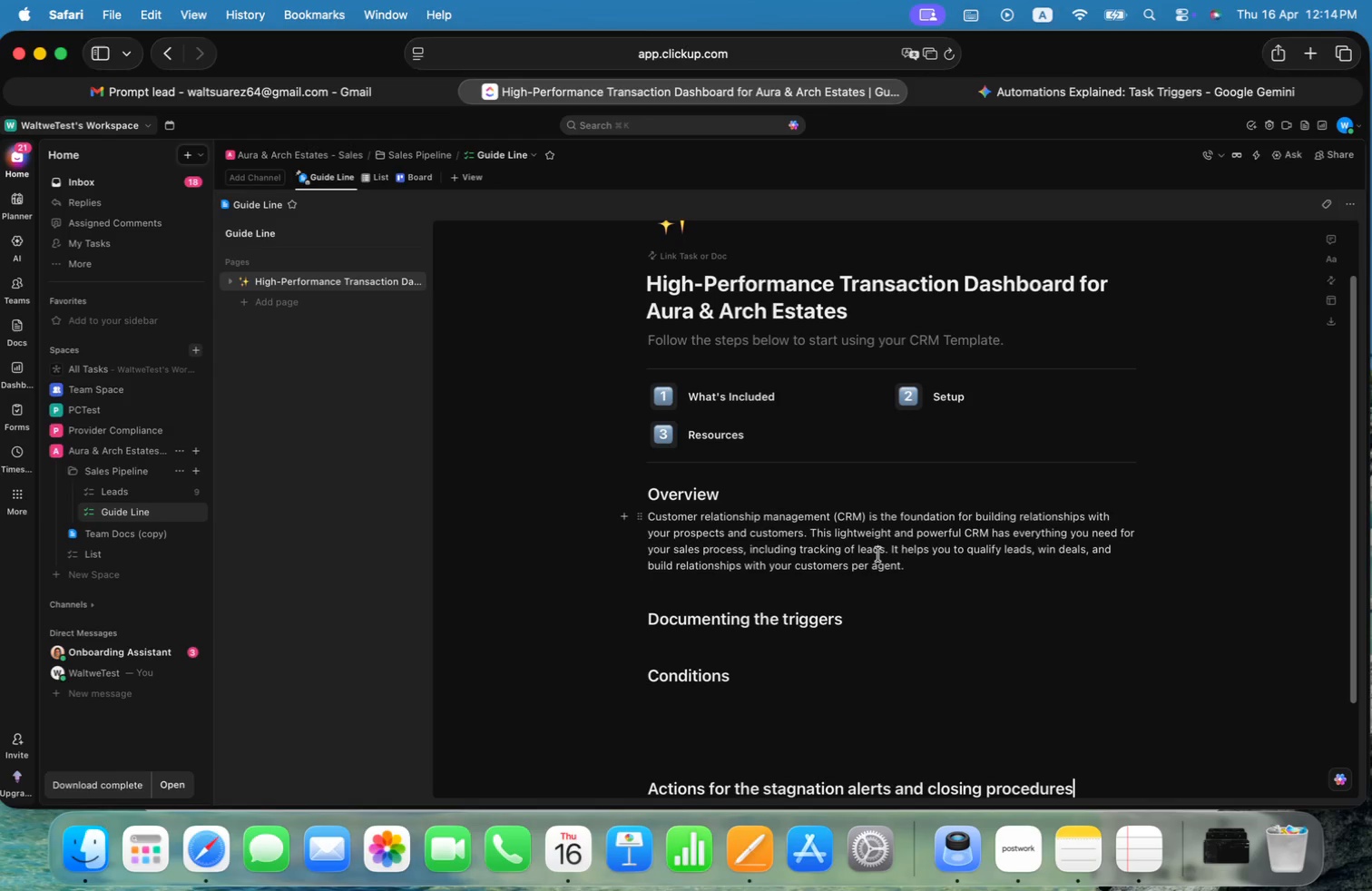 
scroll: coordinate [859, 631], scroll_direction: down, amount: 9.0
 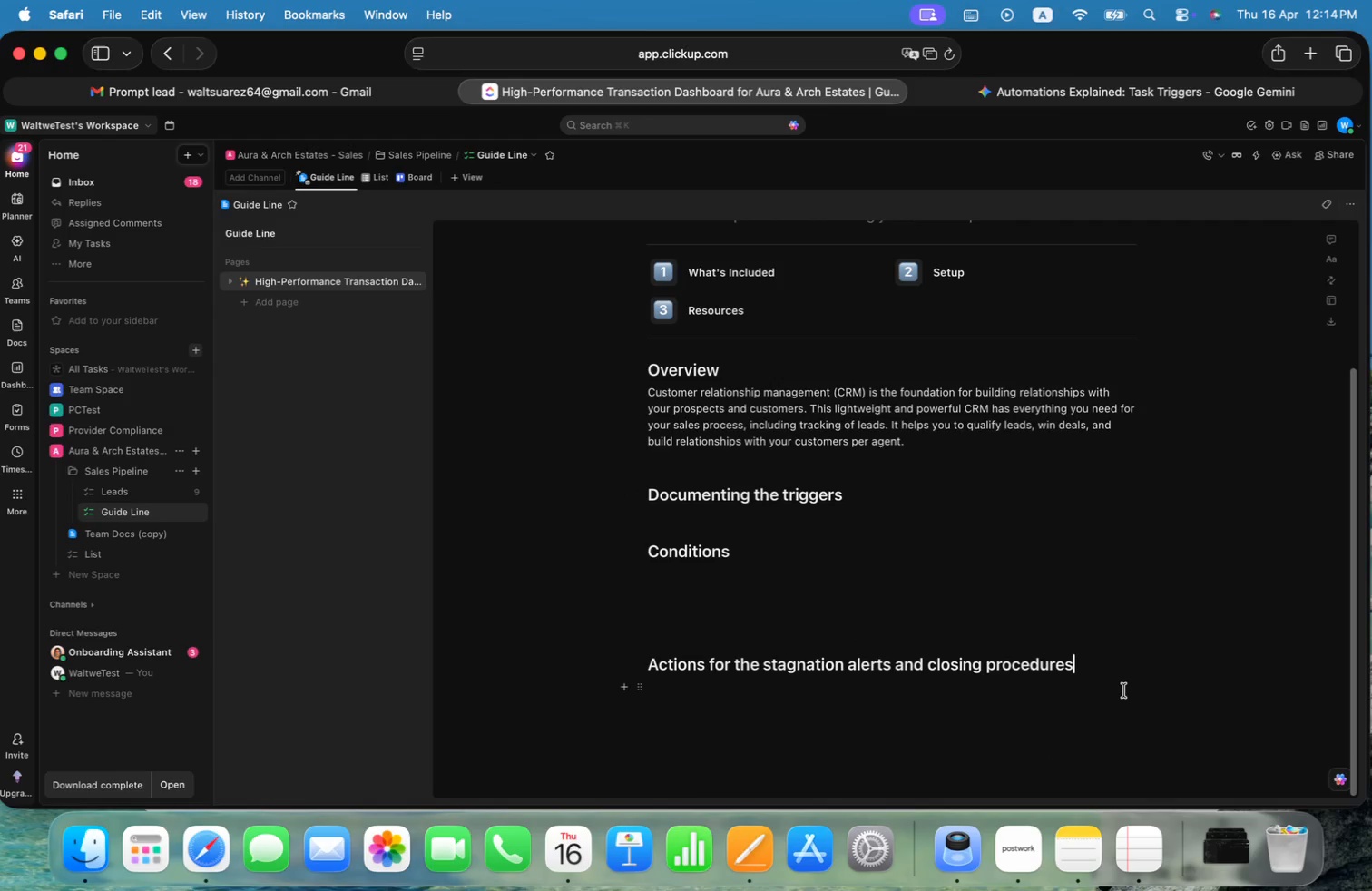 
key(Alt+ArrowLeft)
 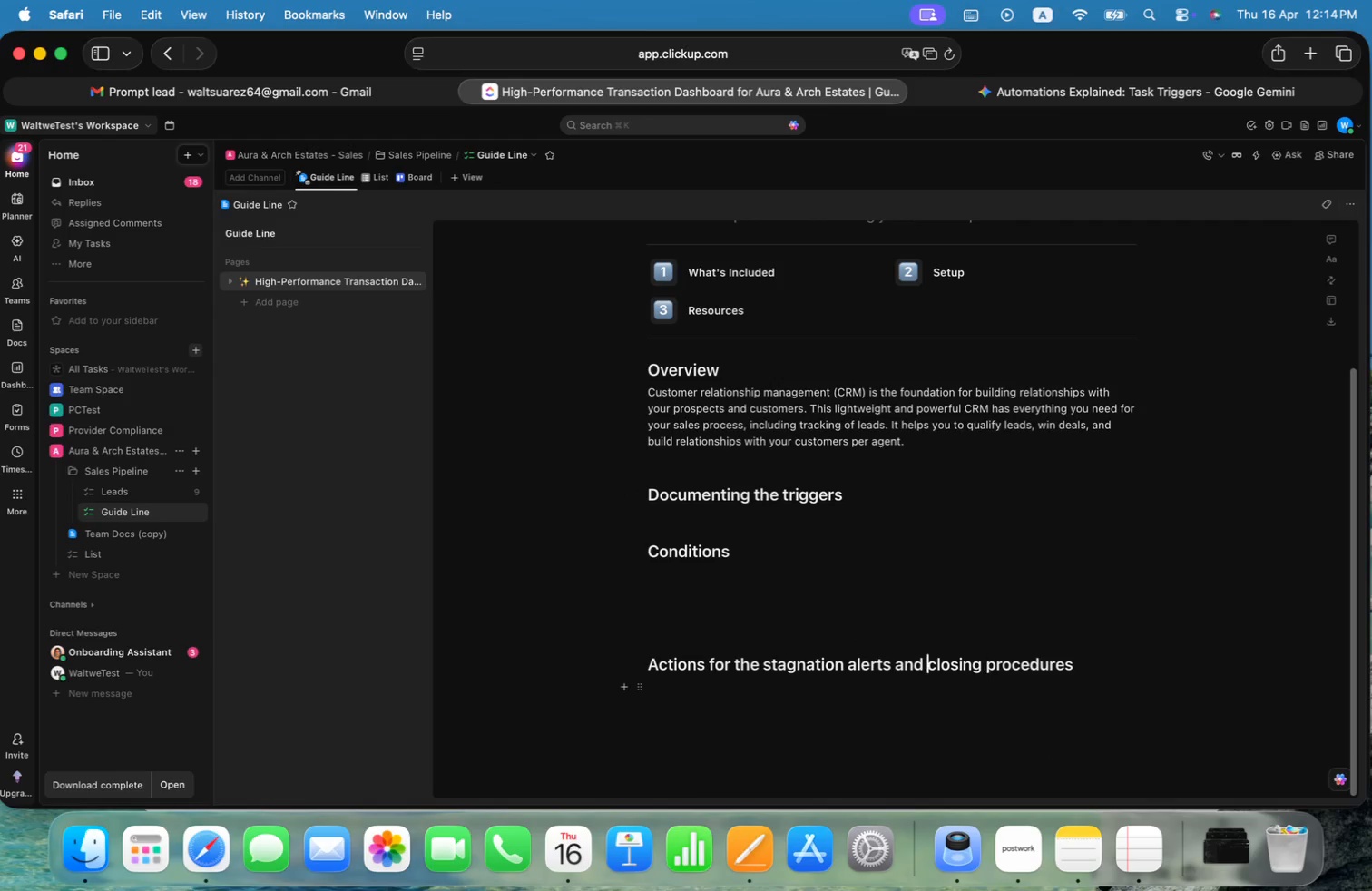 
key(Alt+ArrowLeft)
 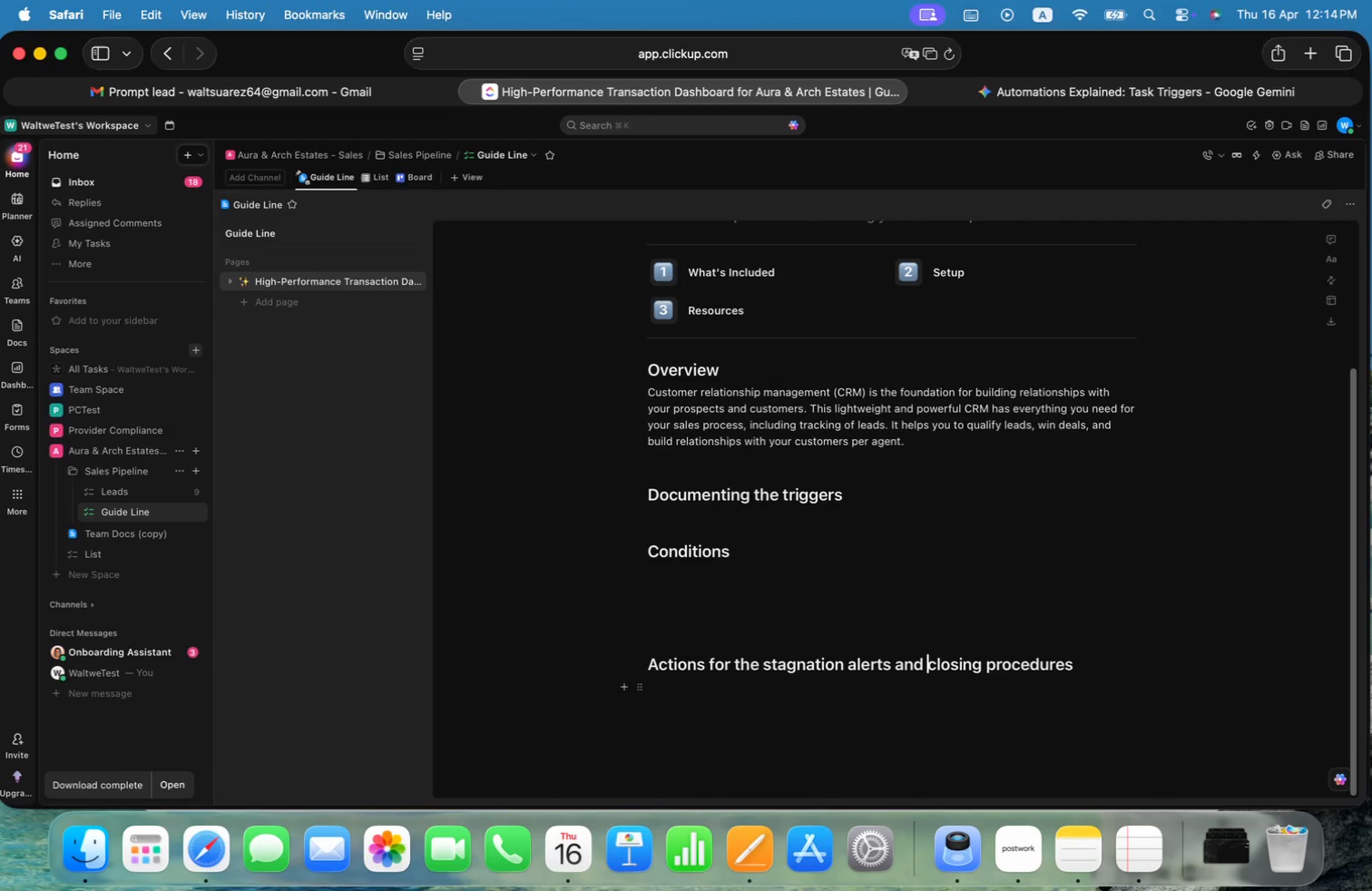 
key(ArrowUp)
 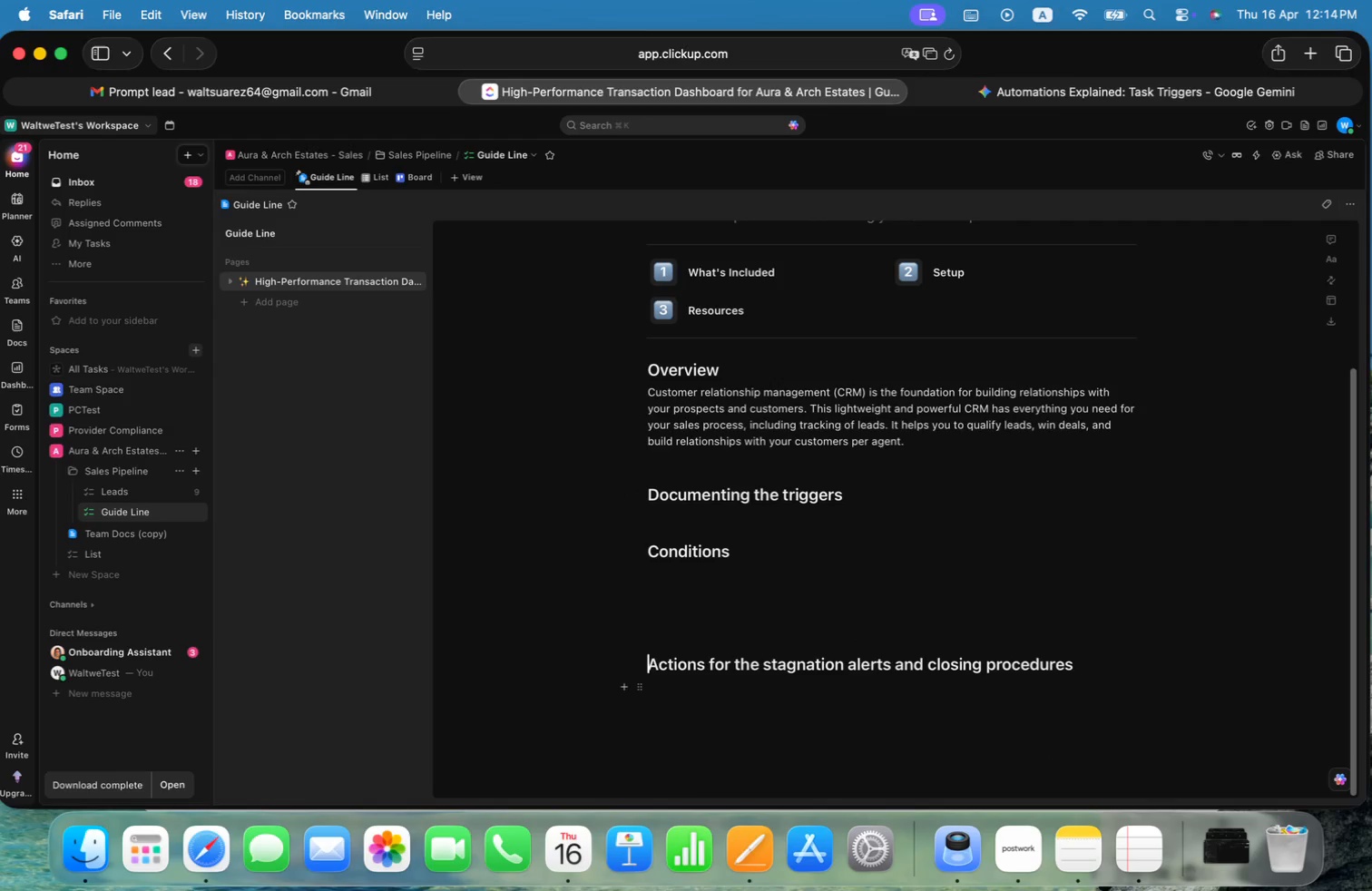 
key(ArrowRight)
 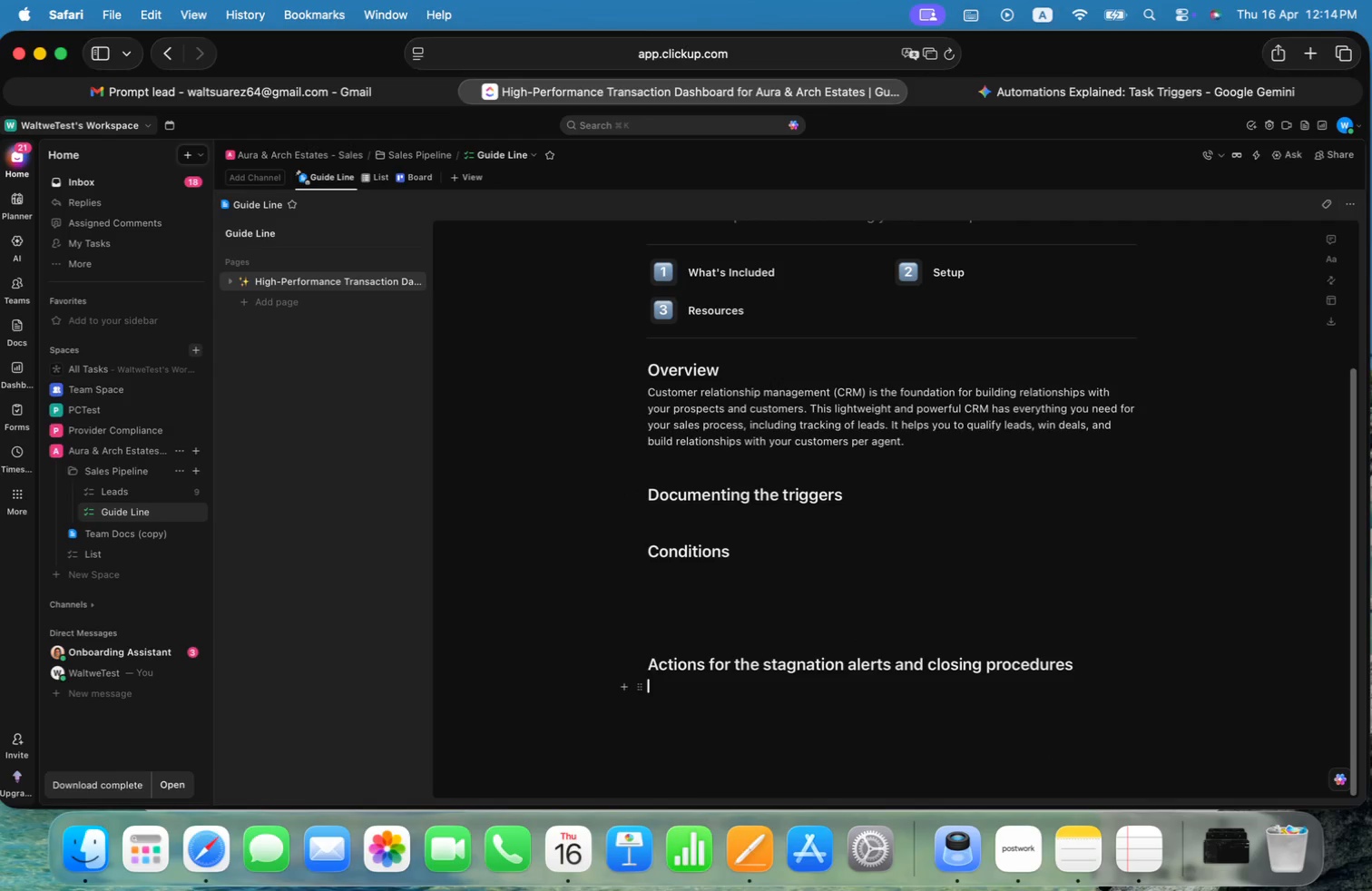 
key(ArrowDown)
 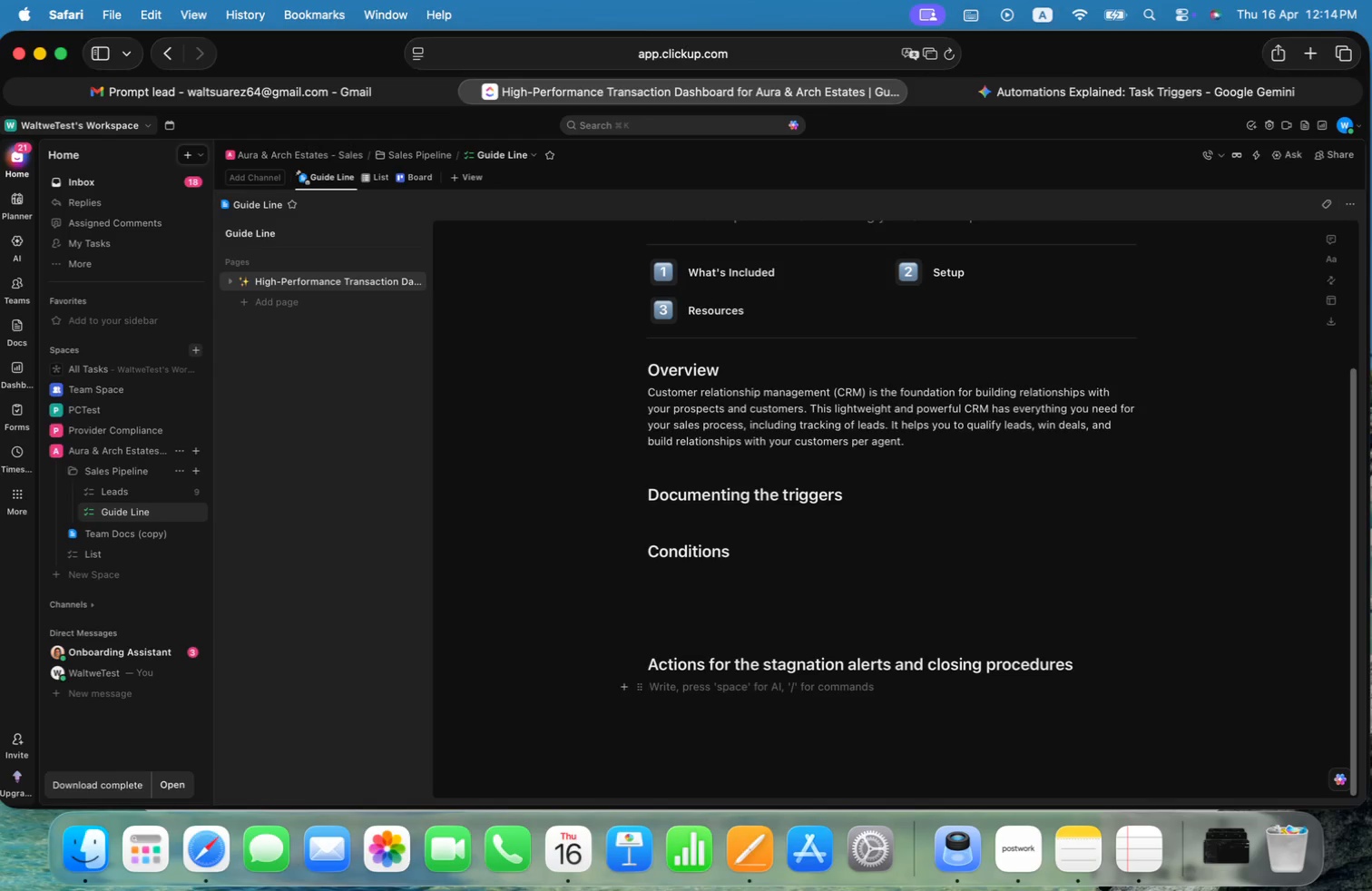 
wait(5.03)
 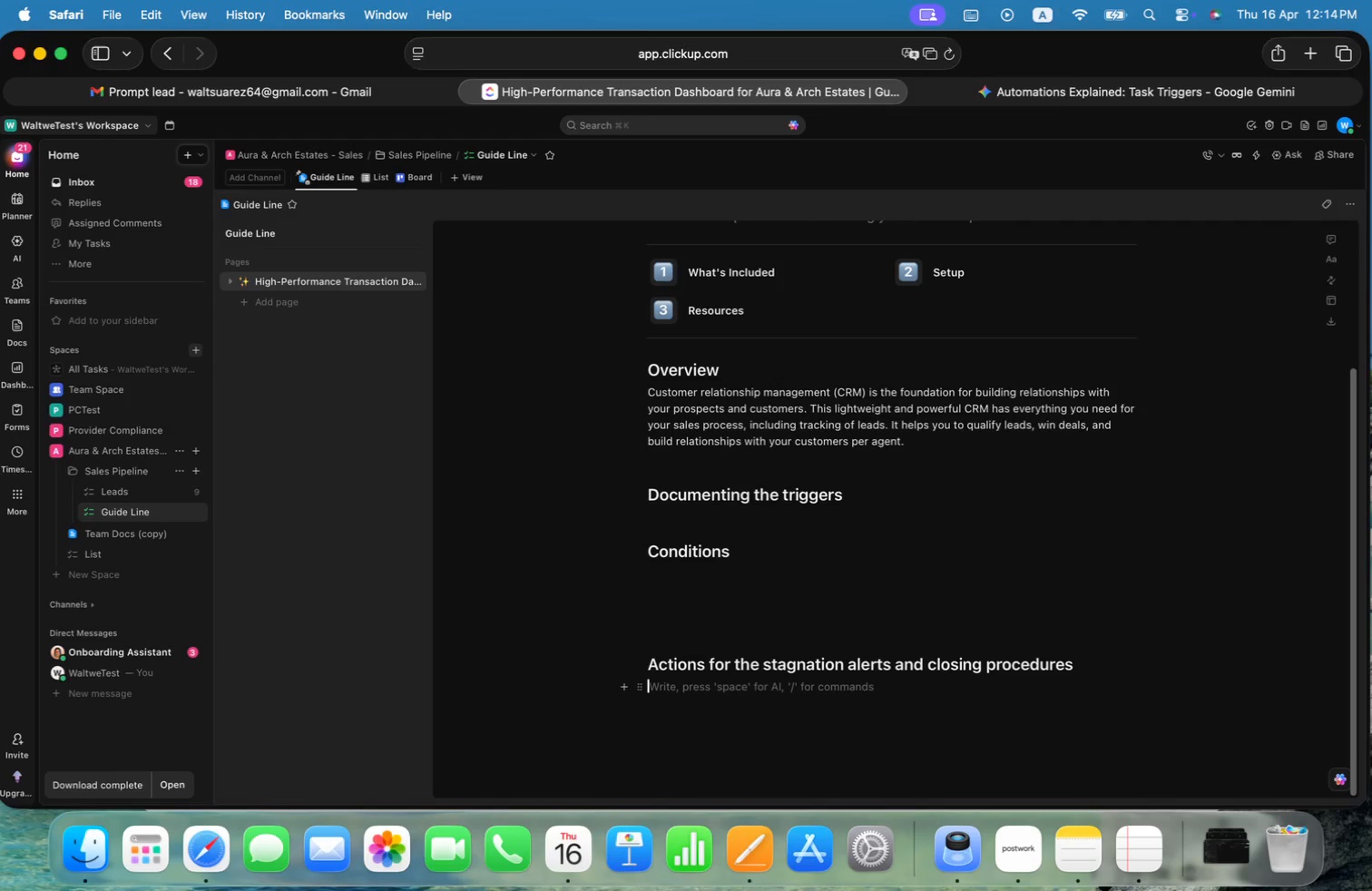 
key(Meta+CommandLeft)
 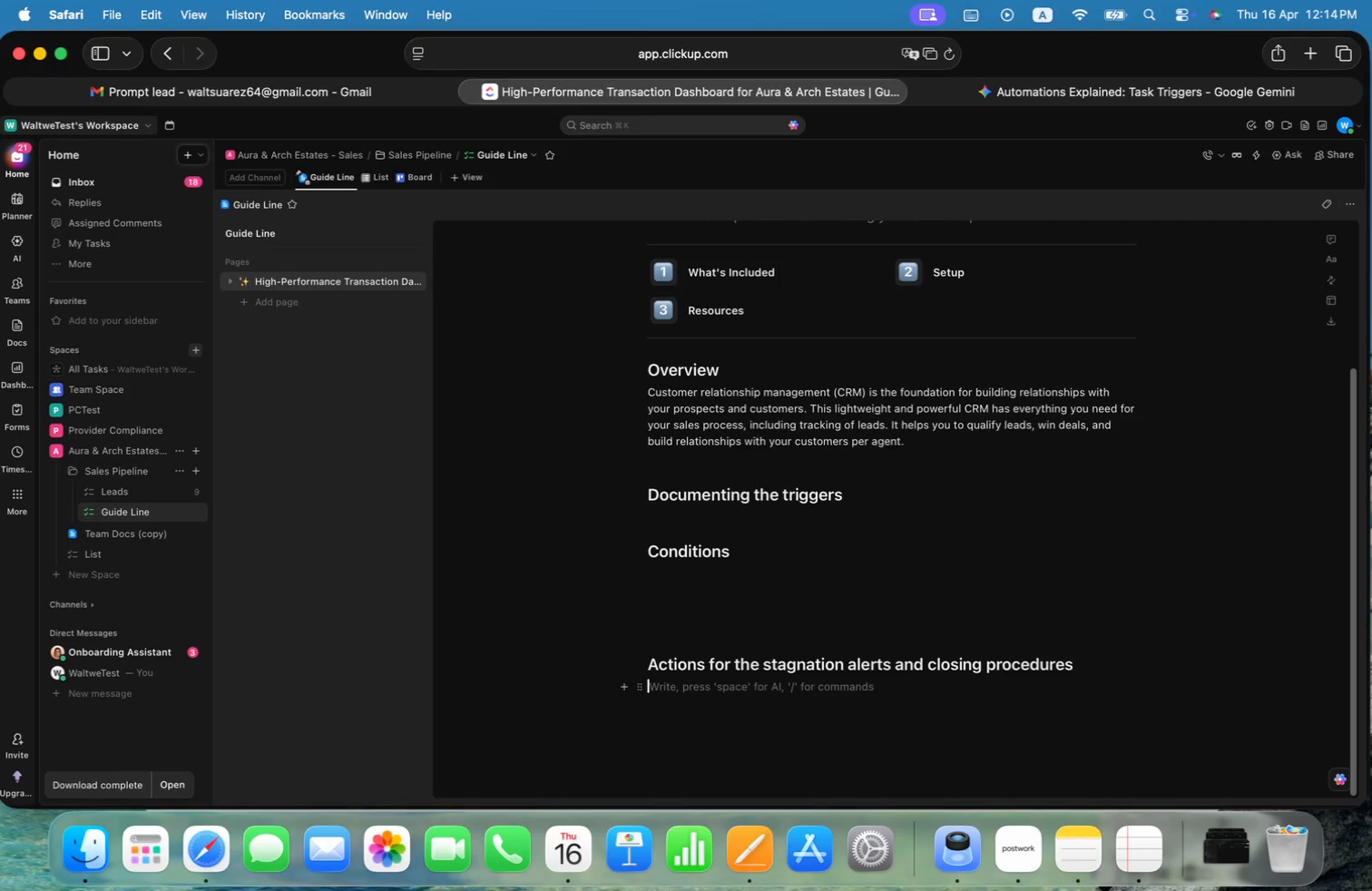 
key(Meta+Tab)